 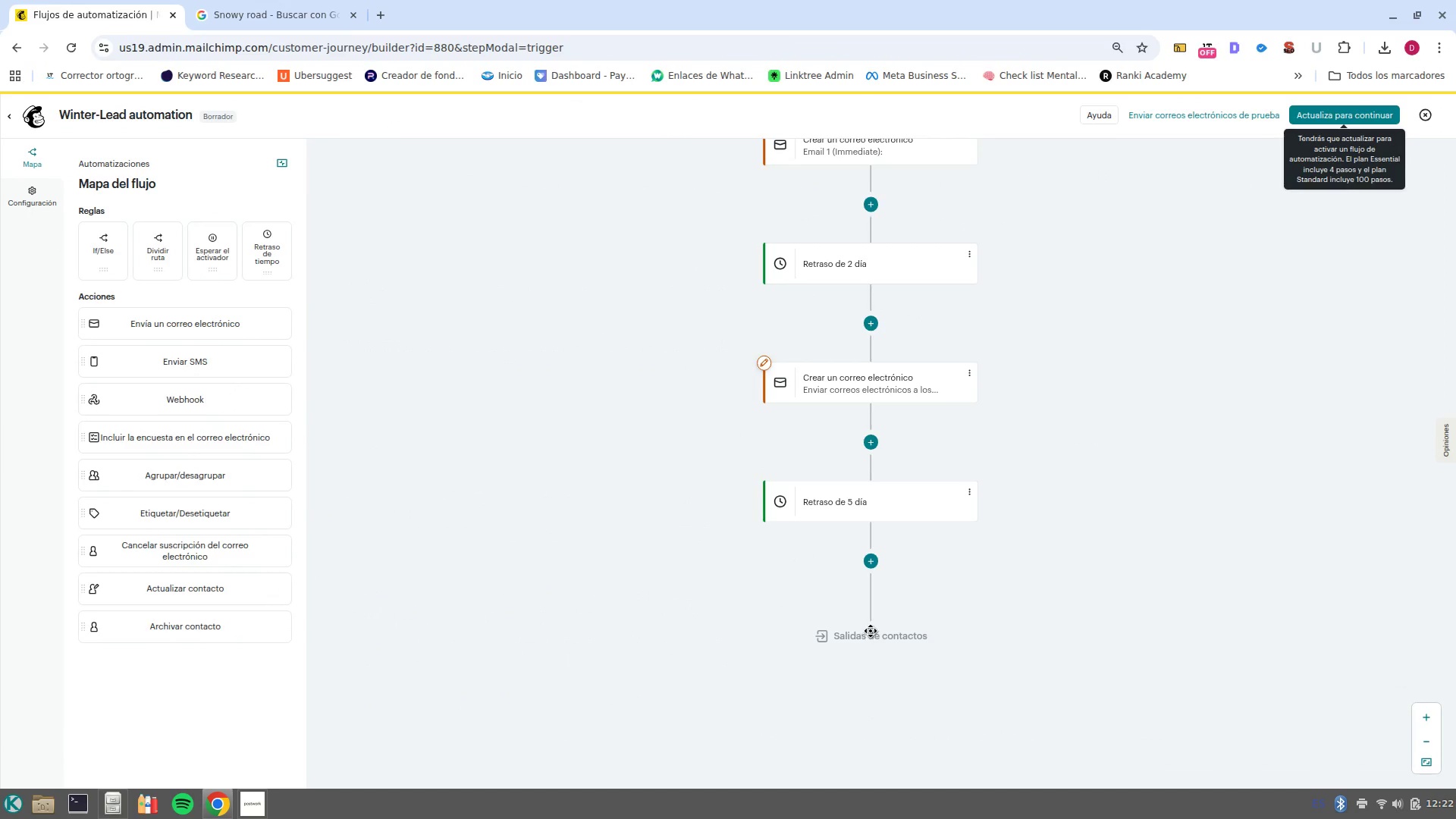 
left_click([864, 563])
 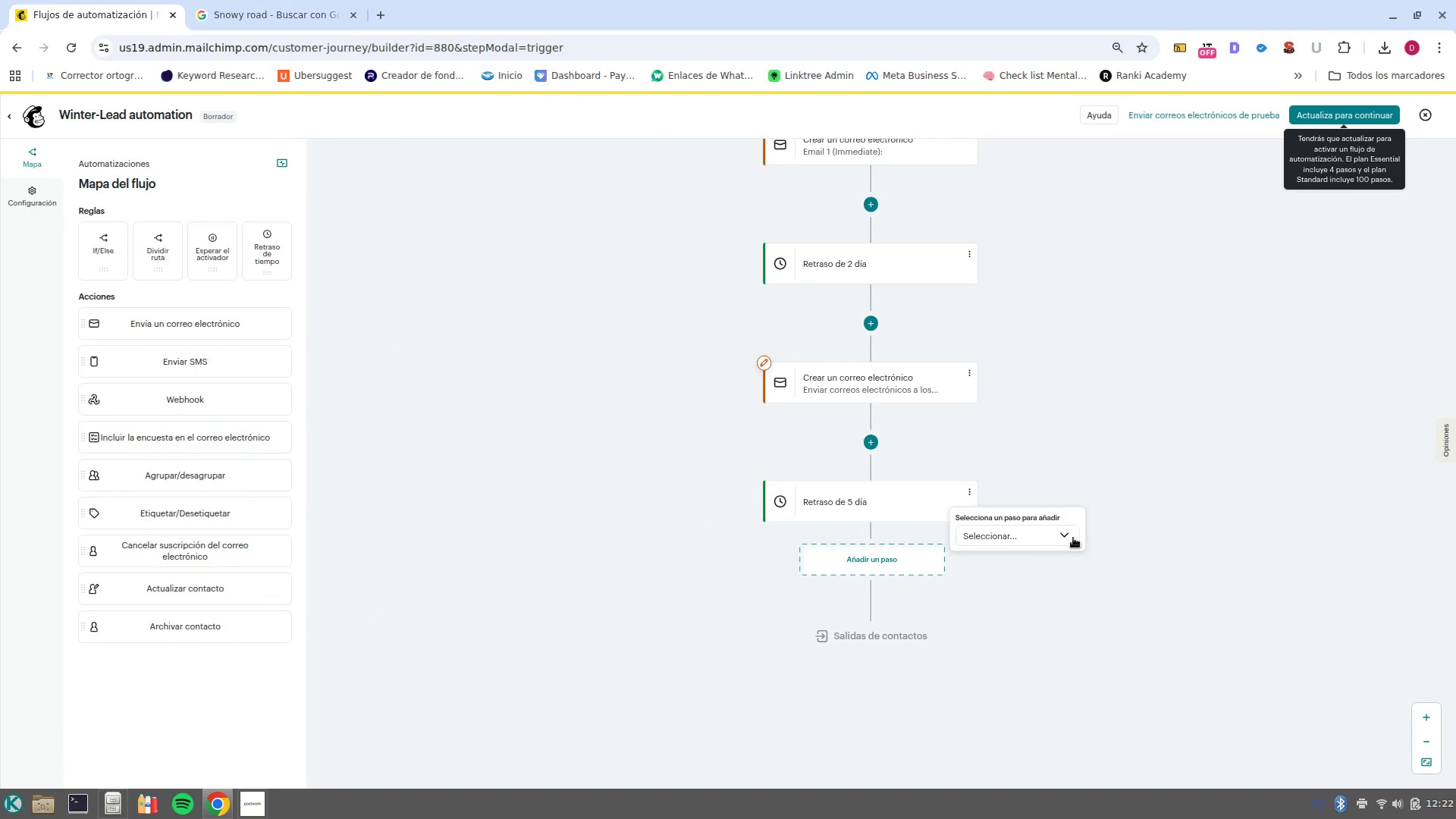 
left_click([1075, 536])
 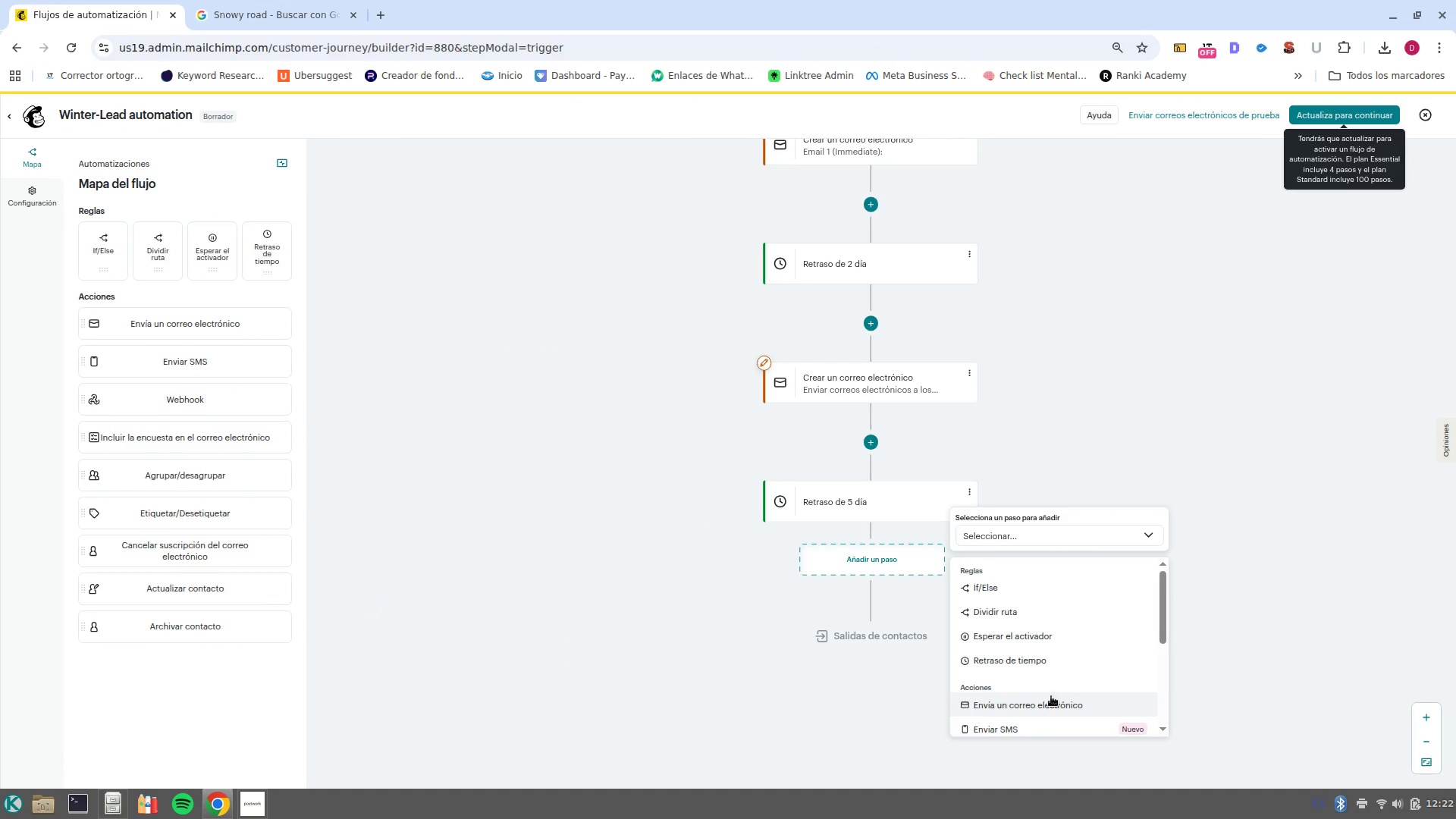 
left_click([1128, 415])
 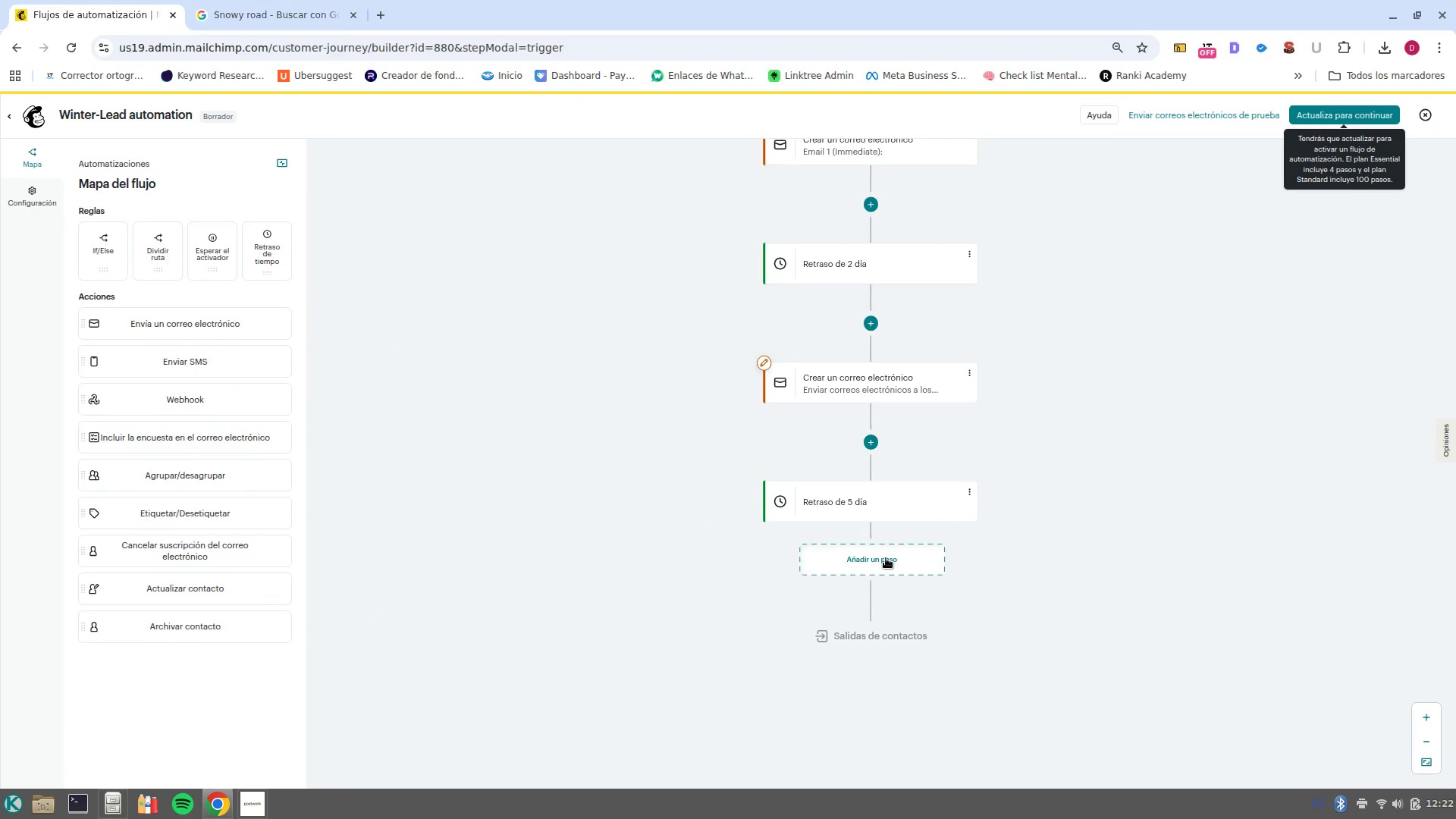 
left_click([884, 560])
 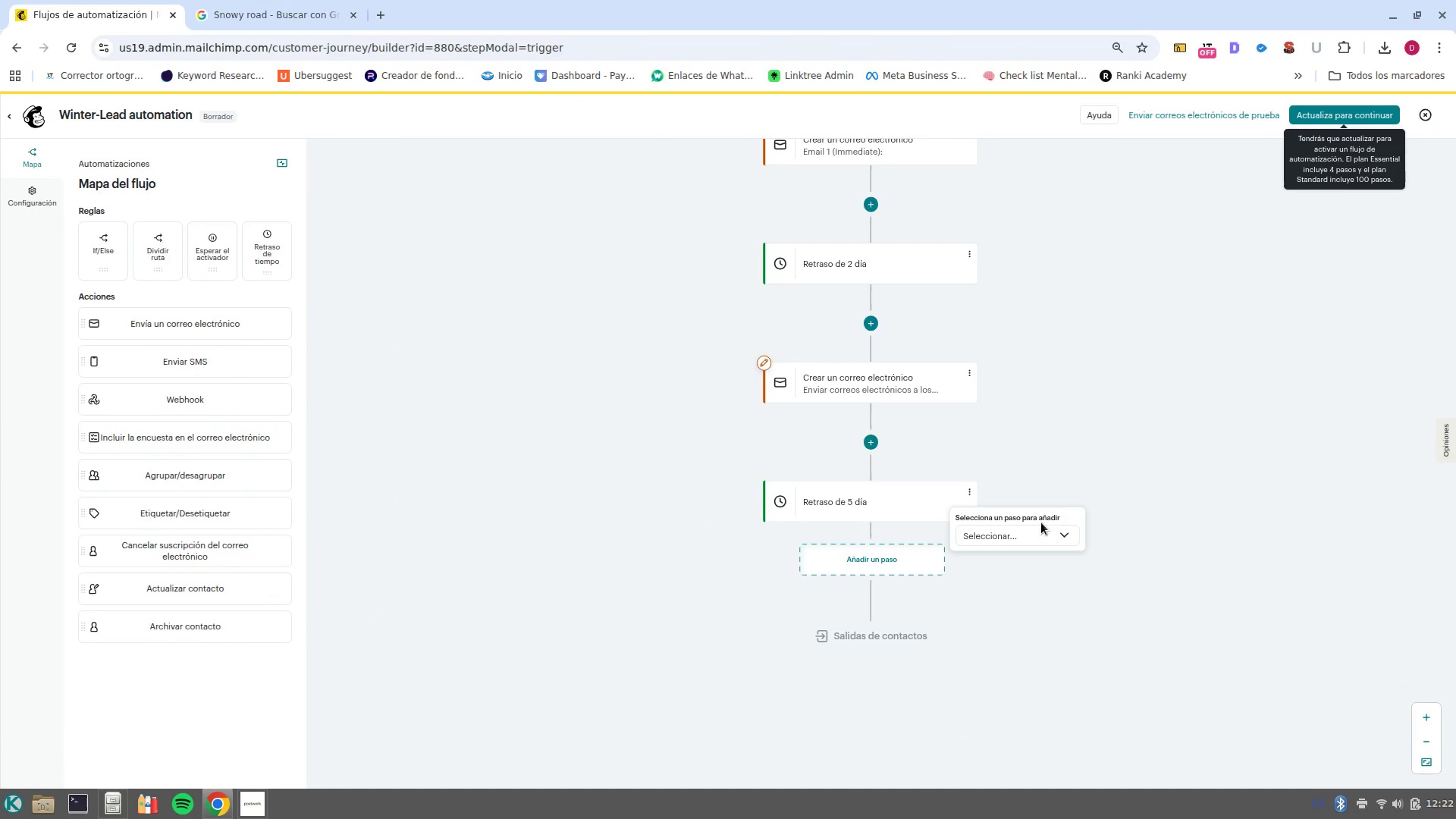 
left_click([1050, 541])
 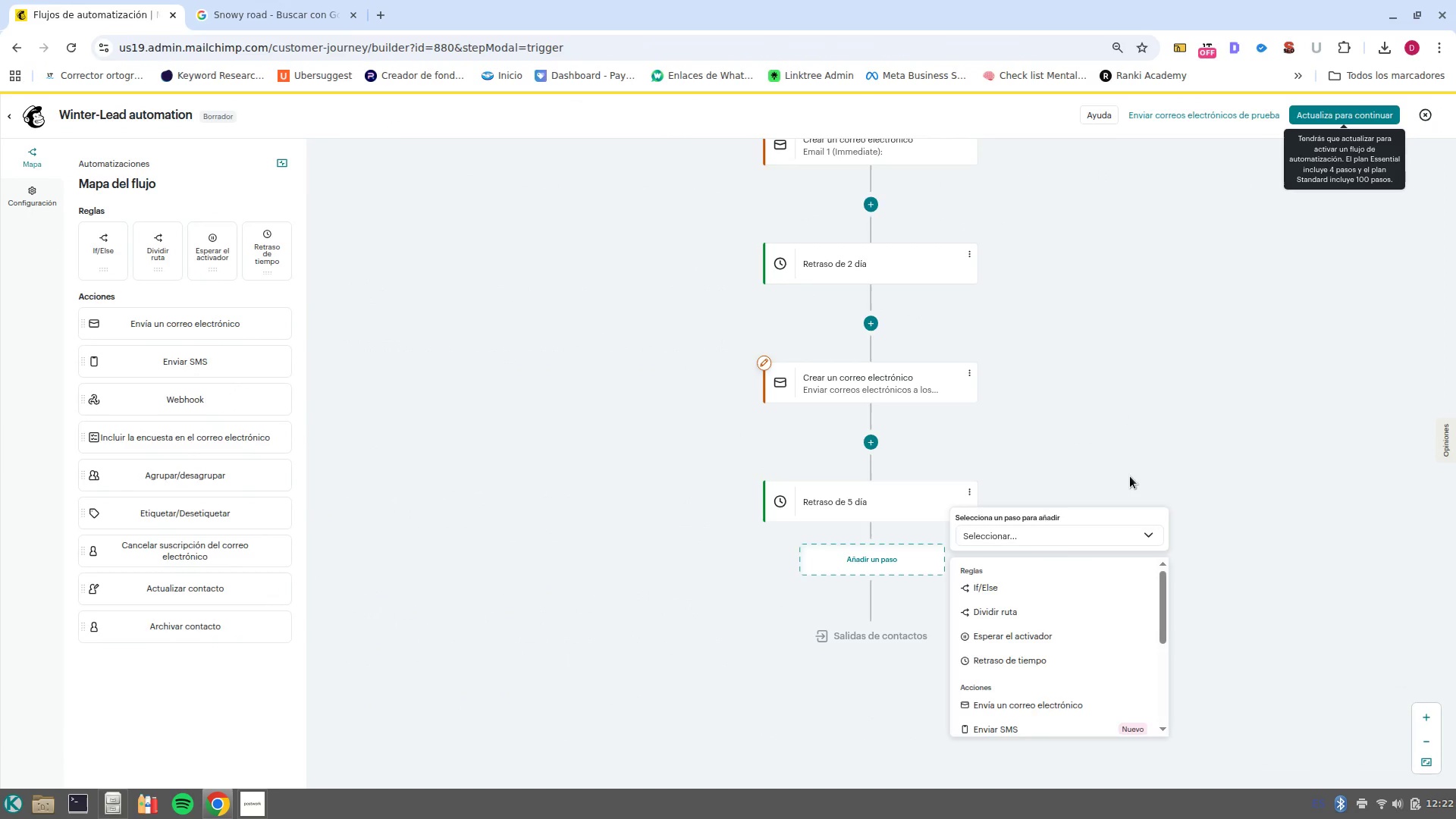 
left_click([1130, 476])
 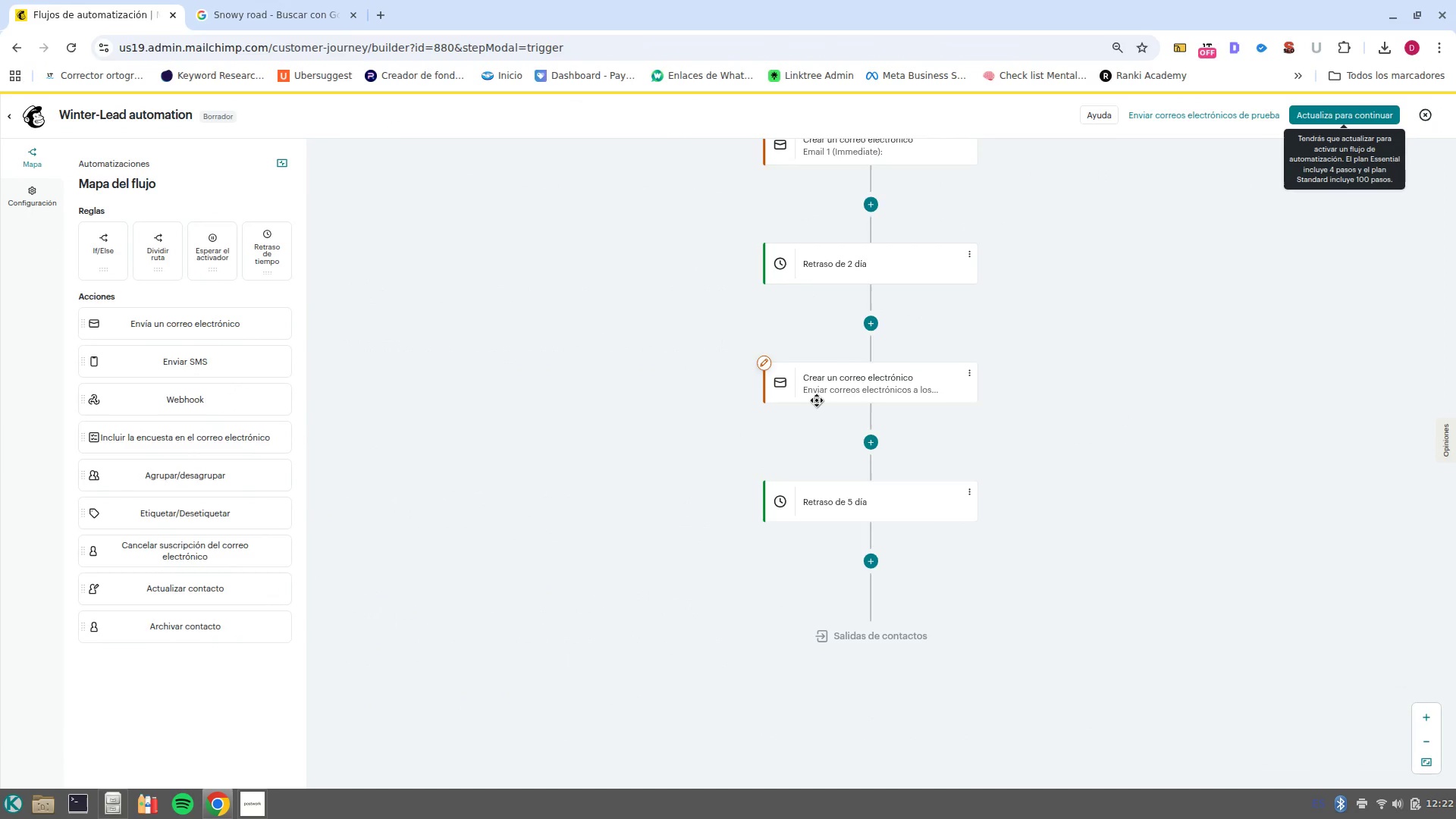 
scroll: coordinate [972, 421], scroll_direction: up, amount: 2.0
 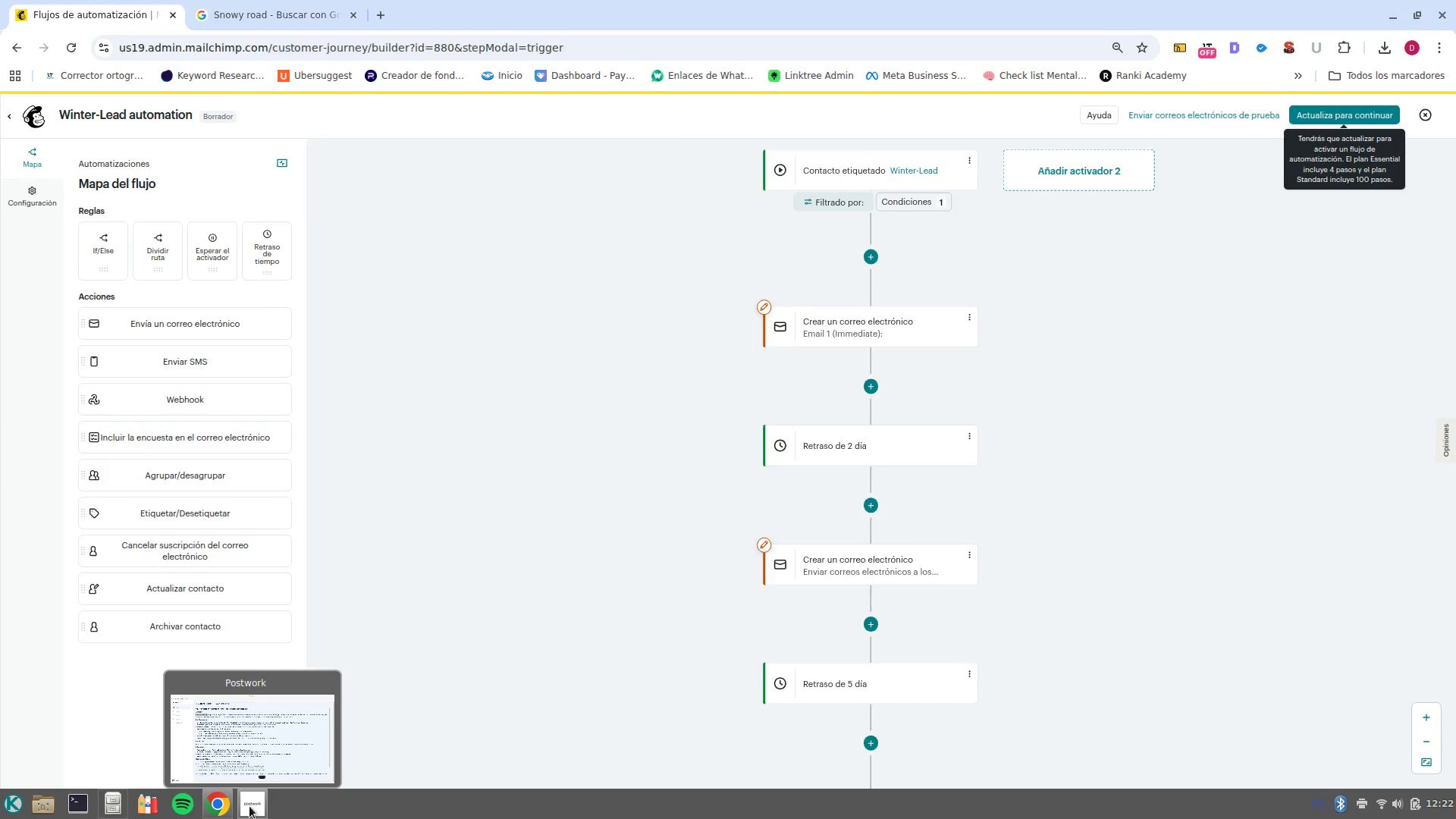 
left_click([259, 759])